 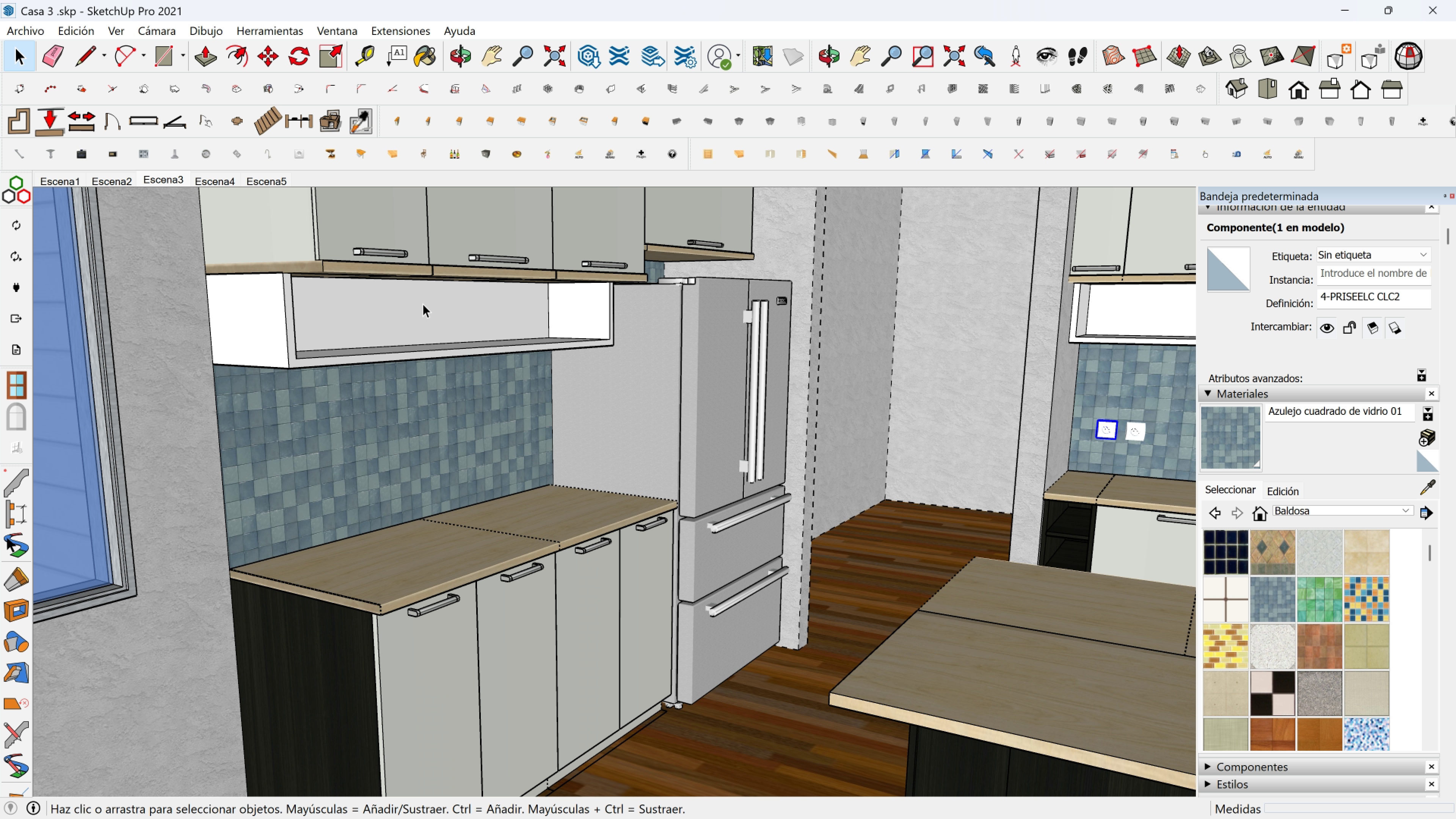 
left_click([450, 420])
 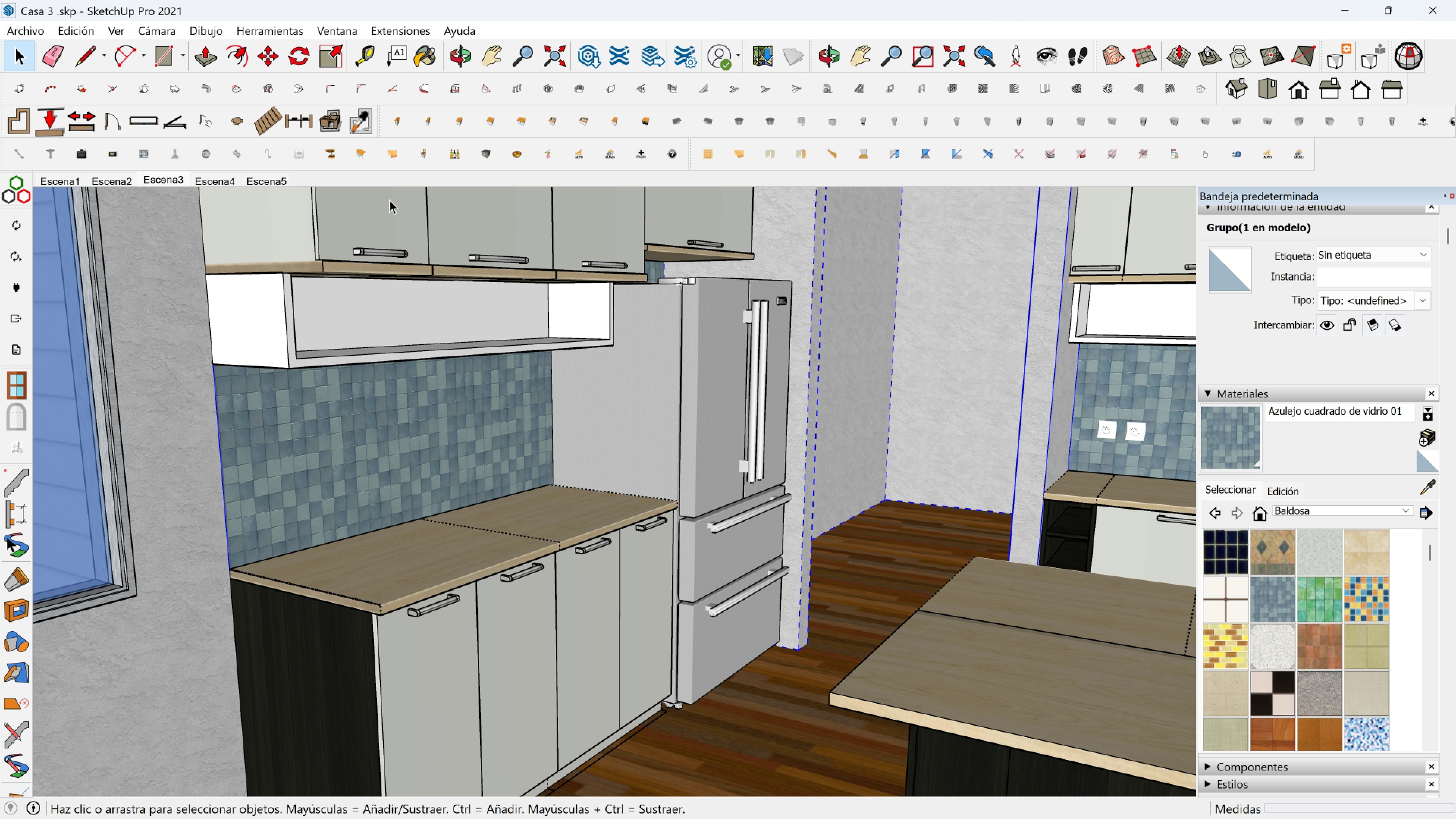 
key(Escape)
 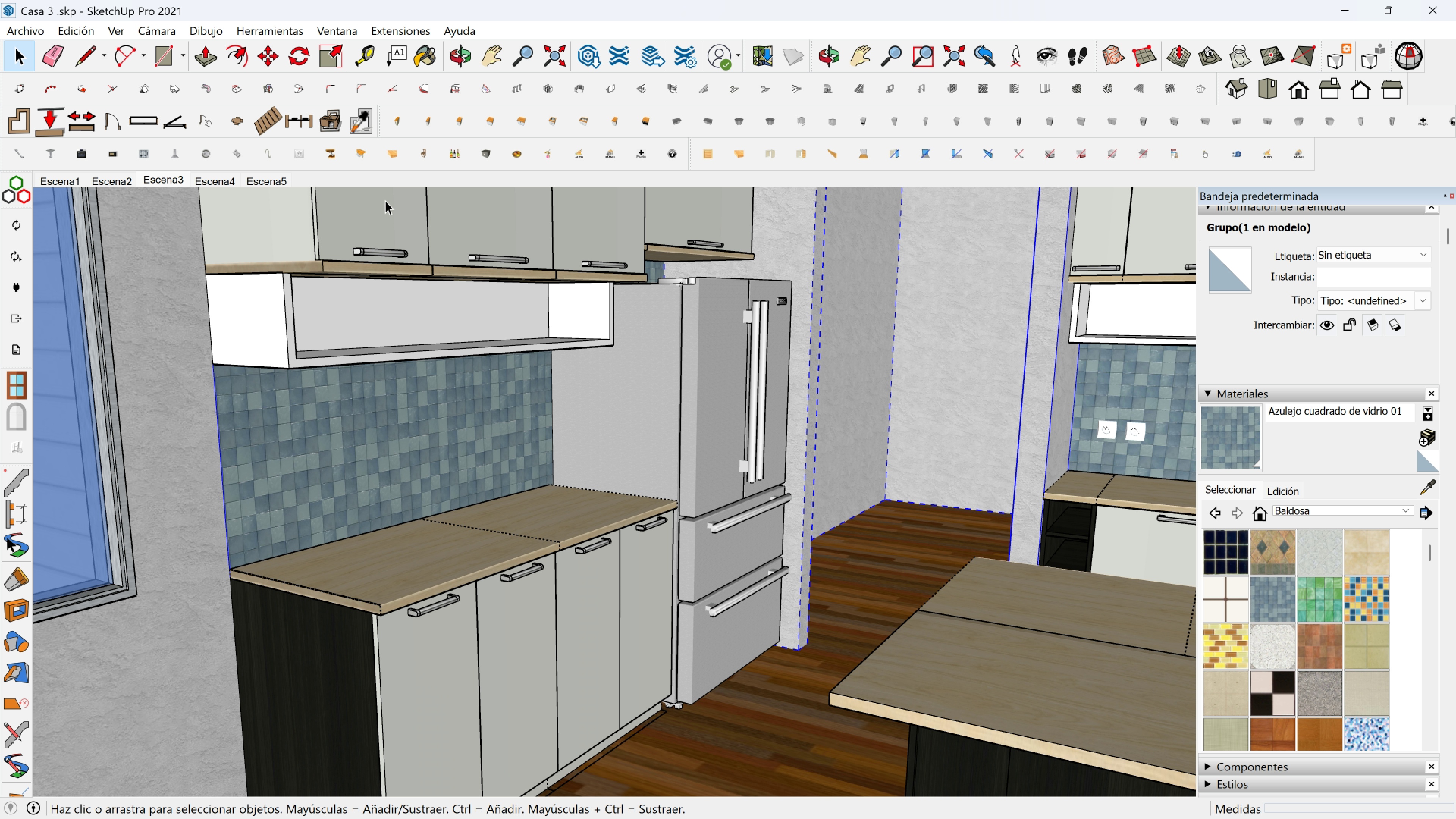 
key(Escape)
 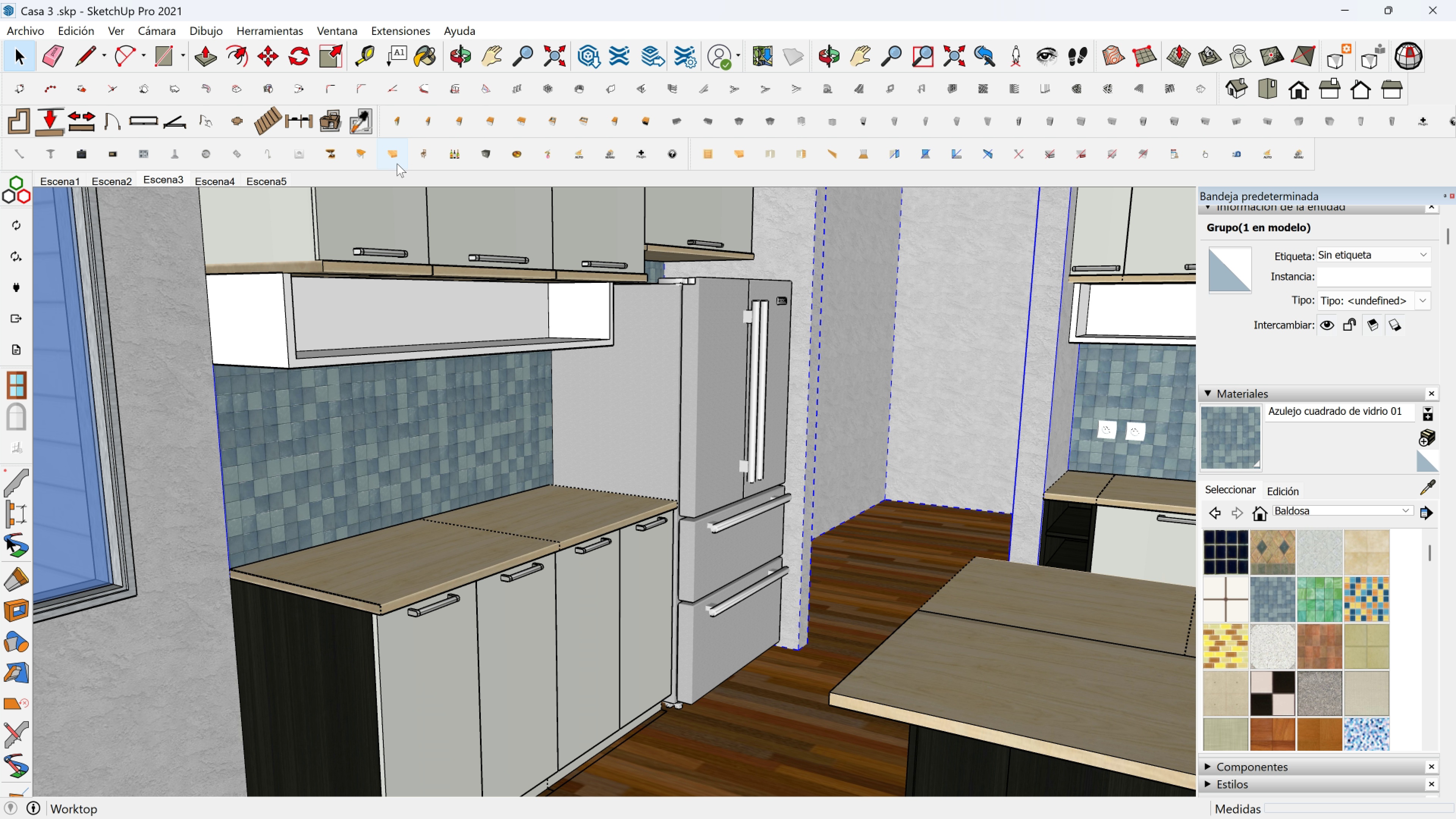 
key(Escape)
 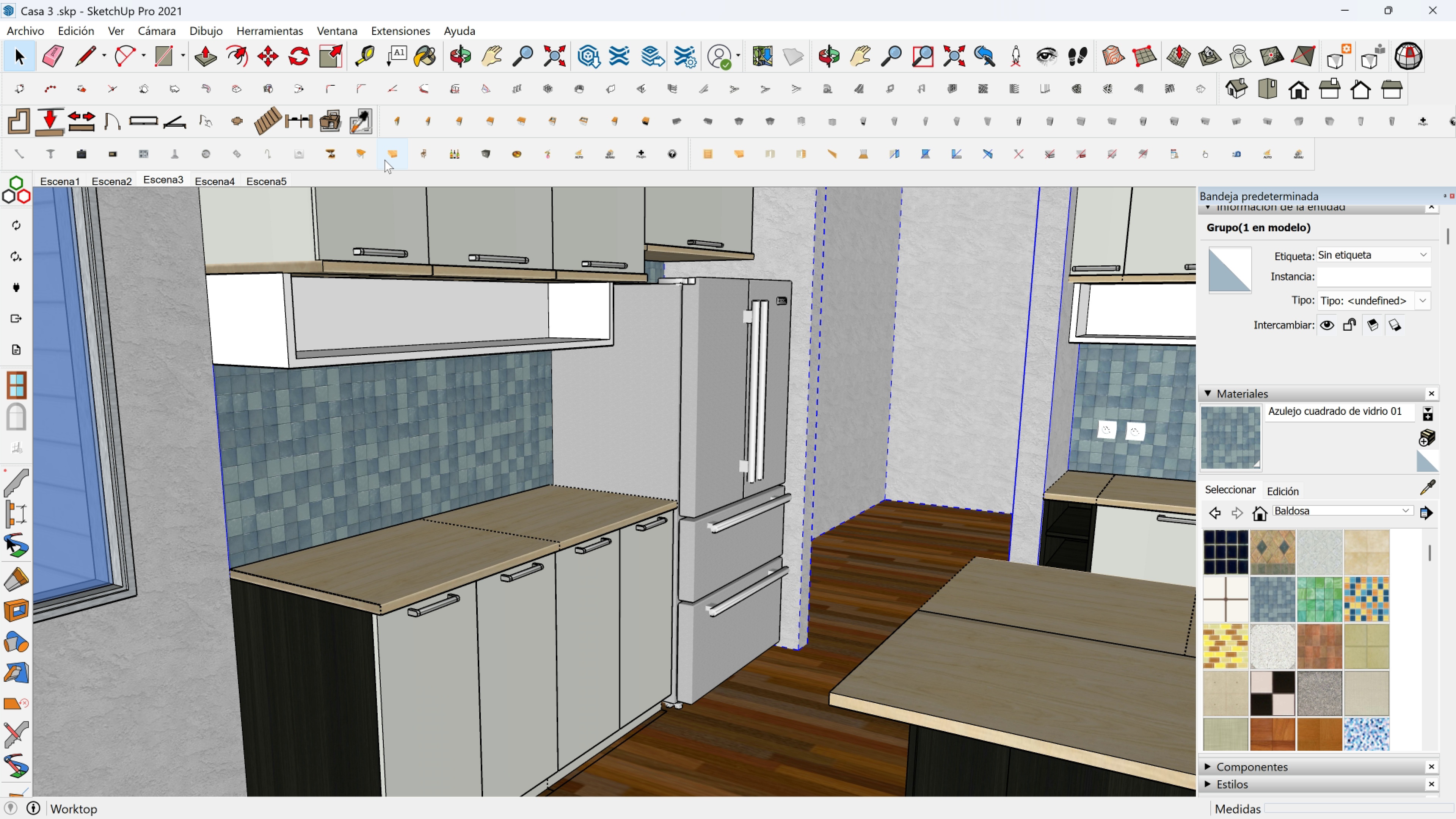 
key(Escape)
 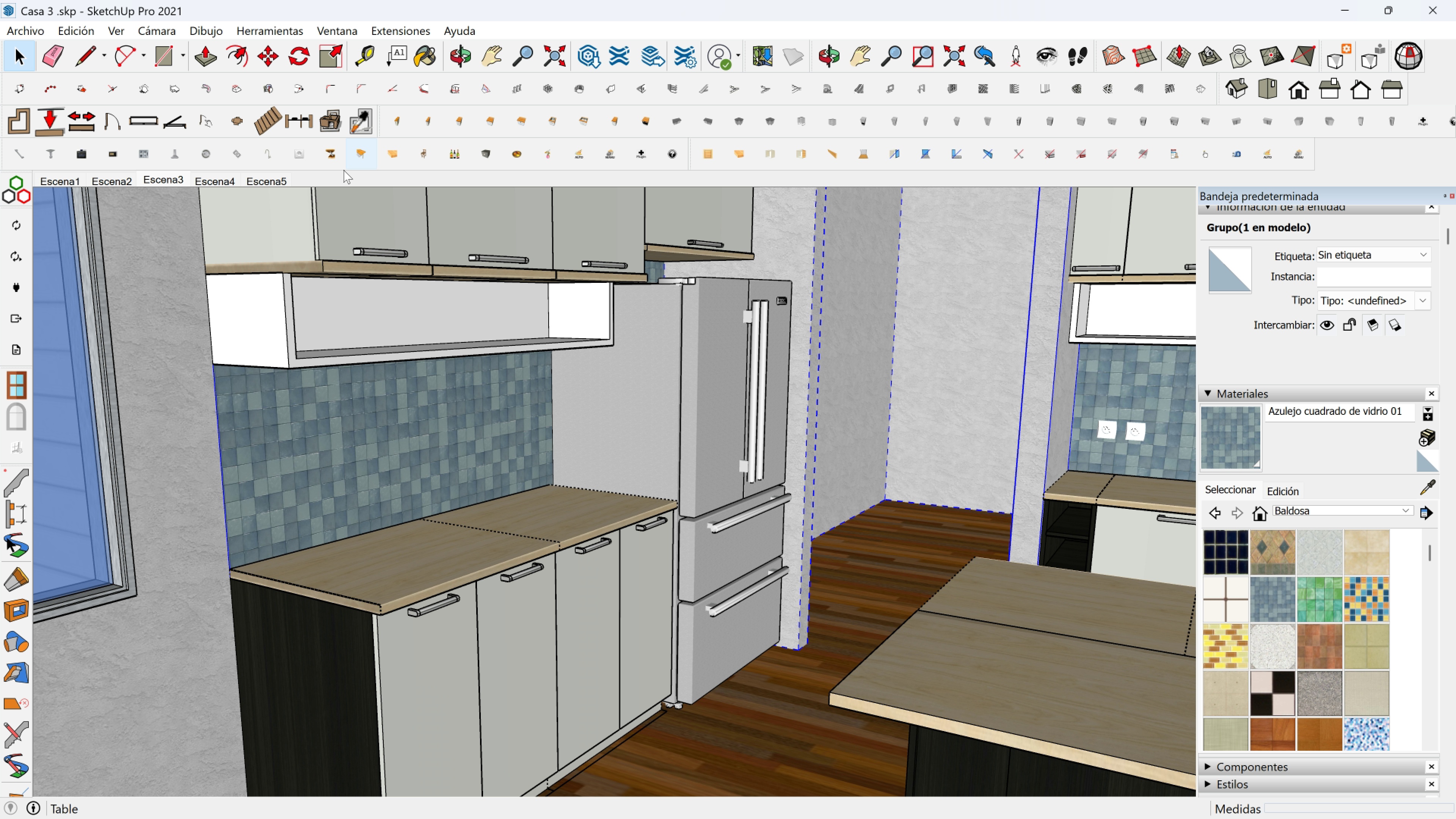 
key(Escape)
 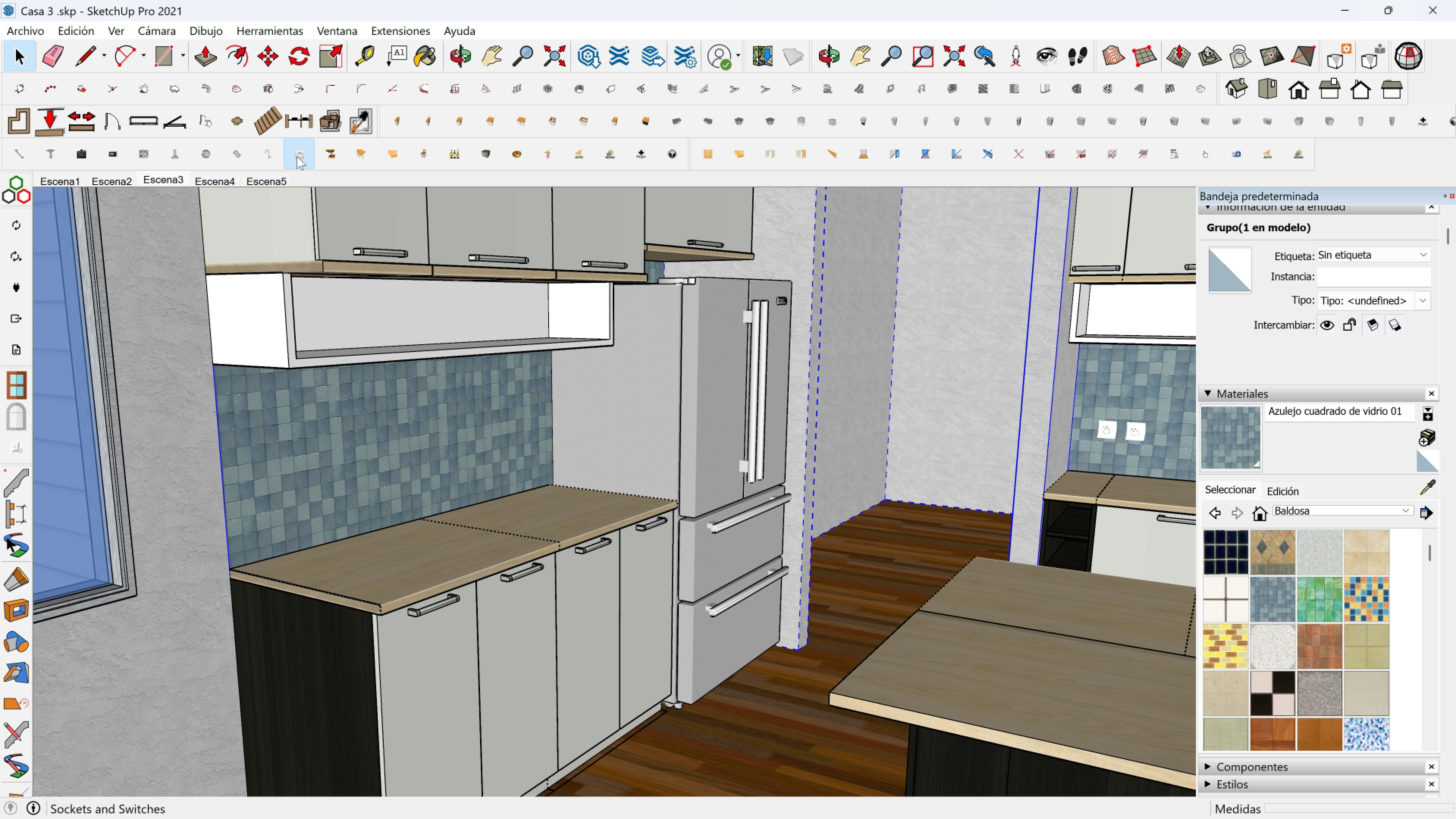 
left_click([297, 156])
 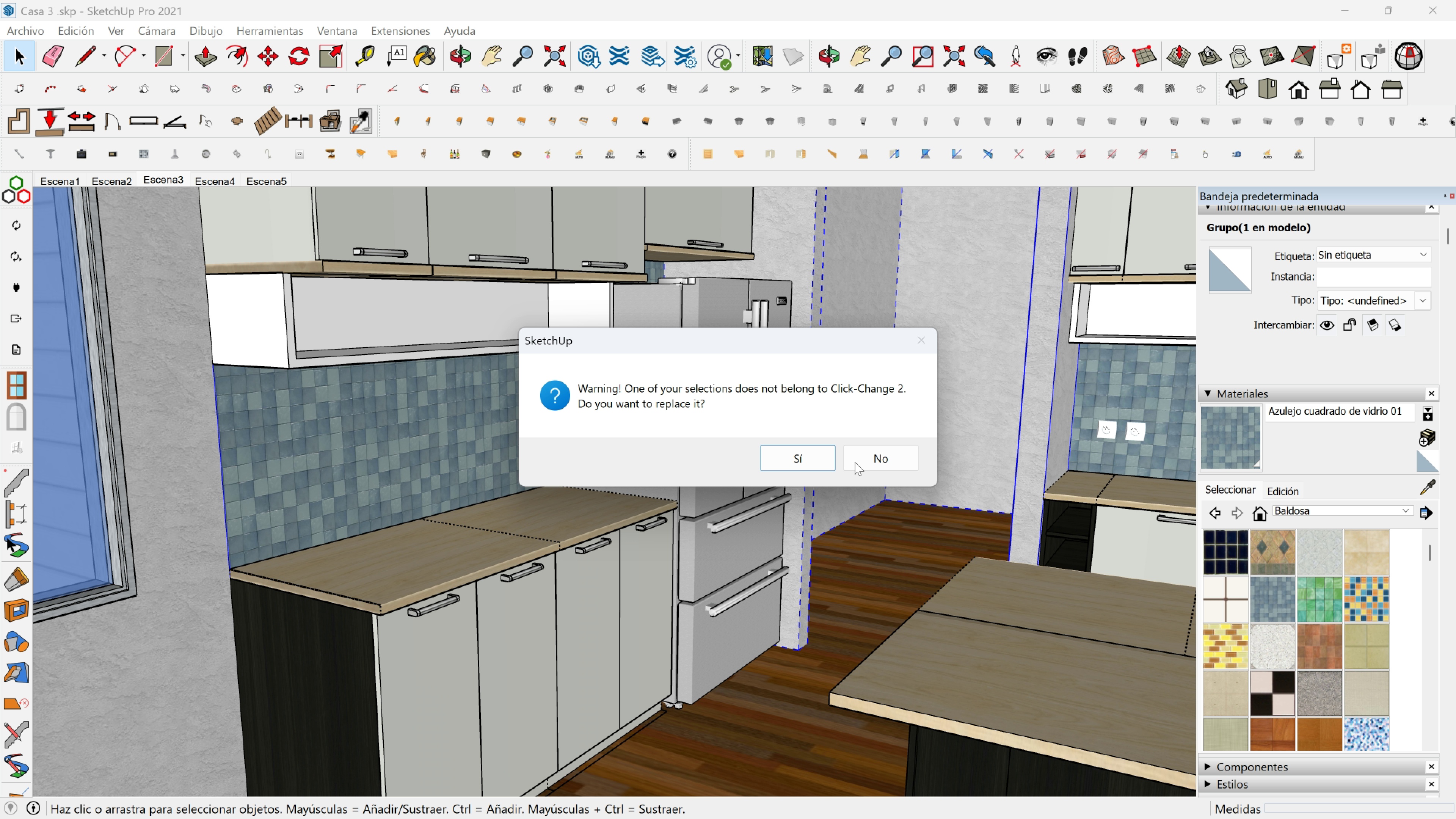 
left_click([862, 461])
 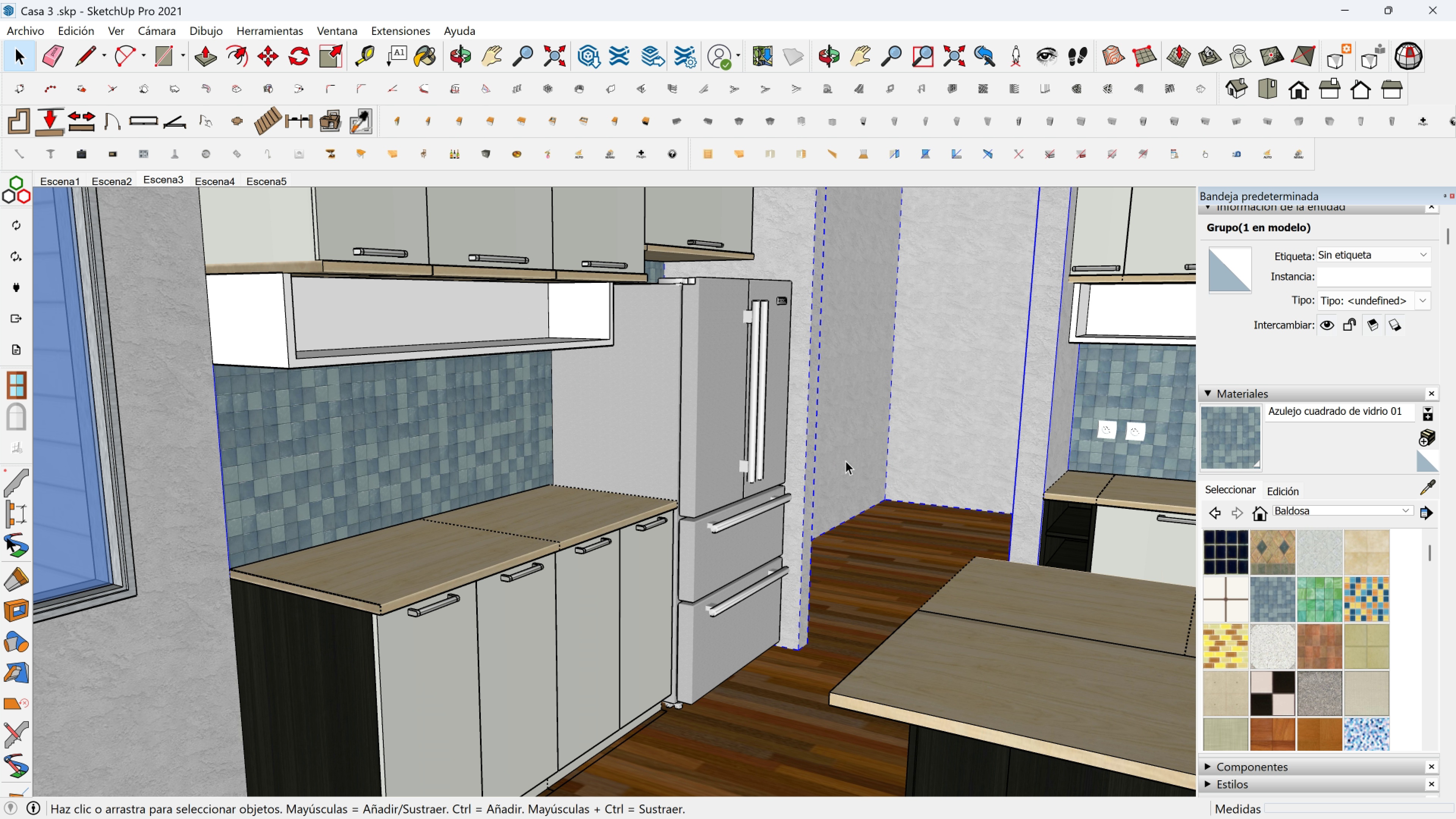 
key(Escape)
 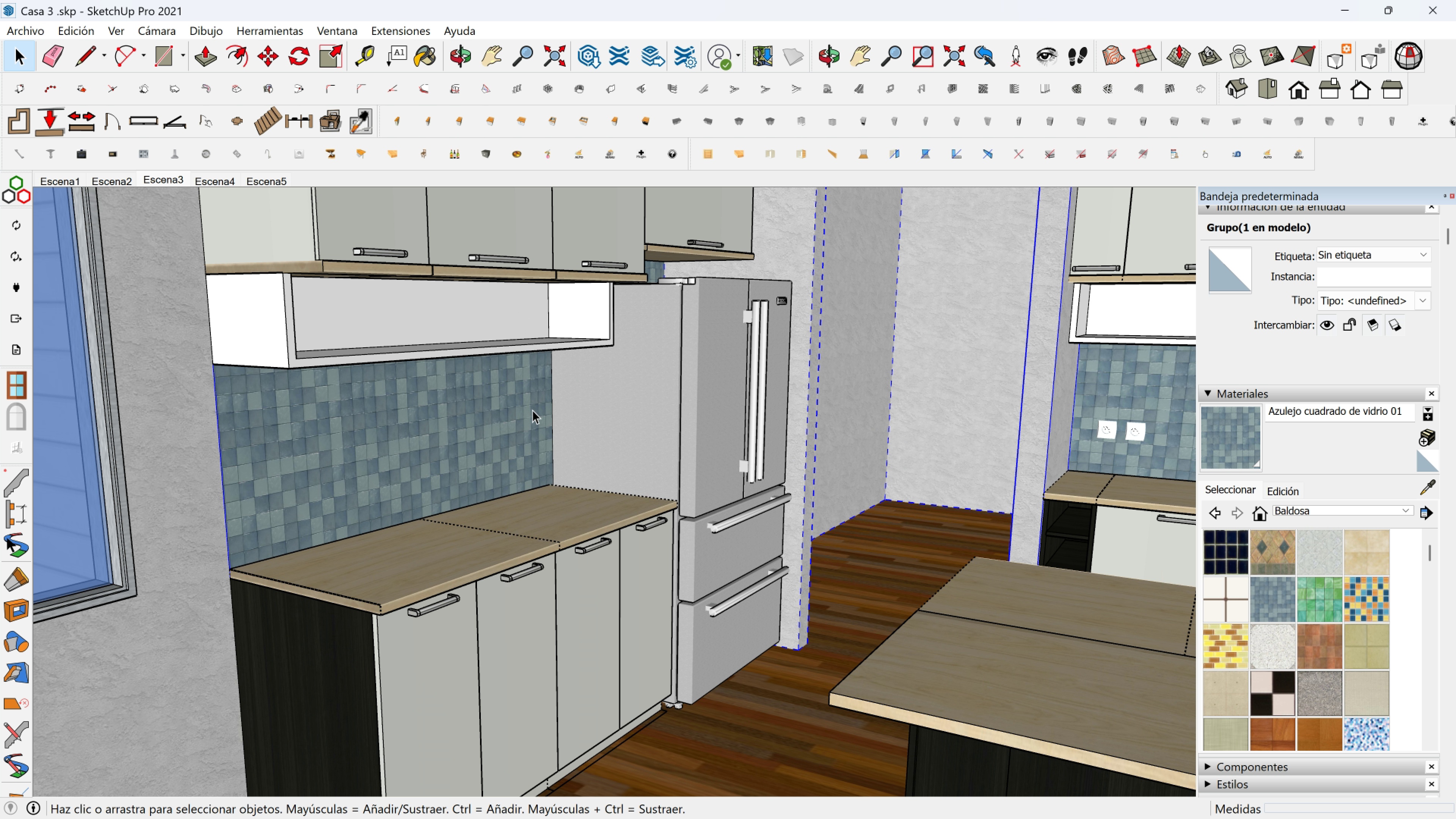 
key(Escape)
 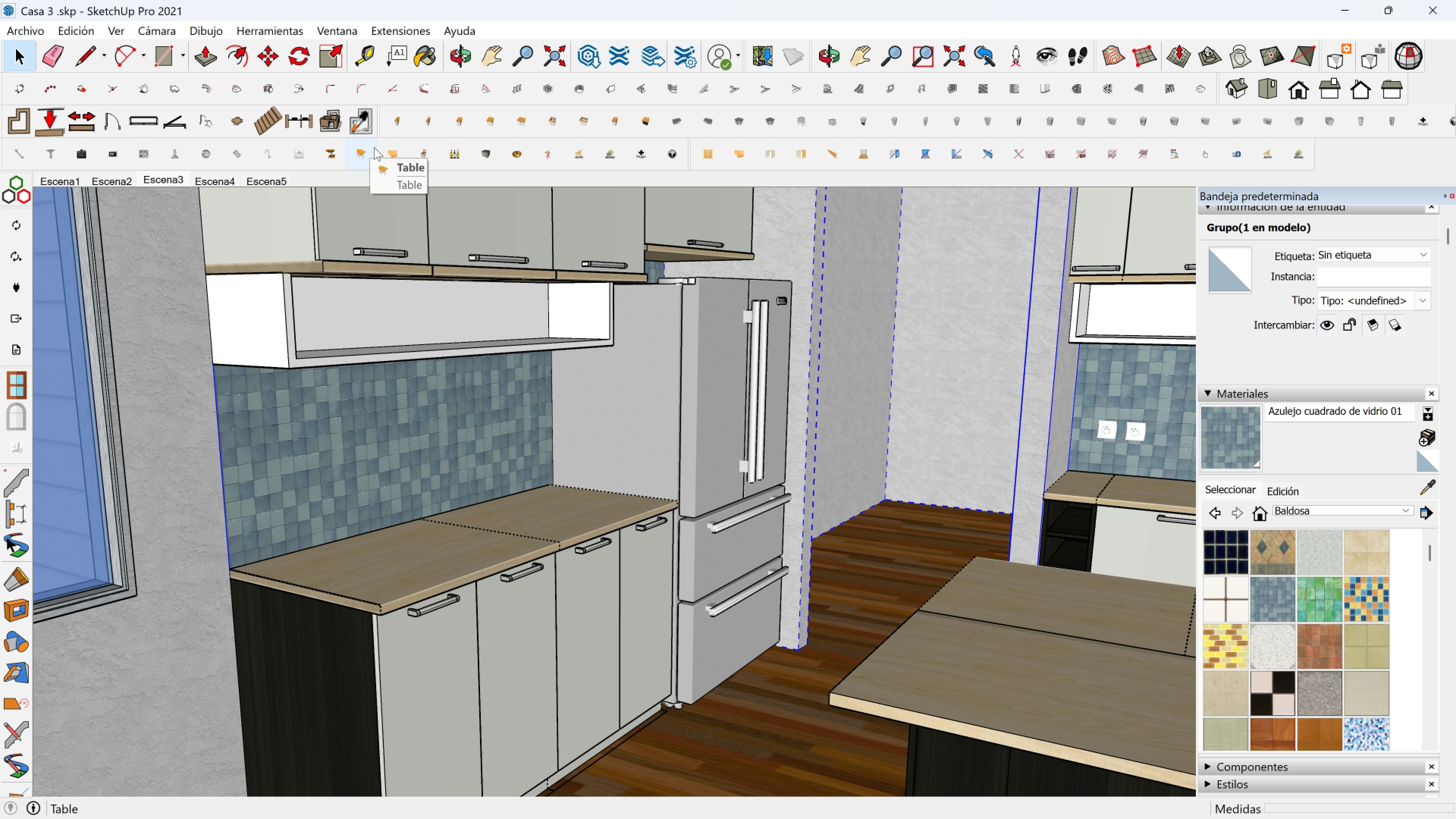 
right_click([469, 340])
 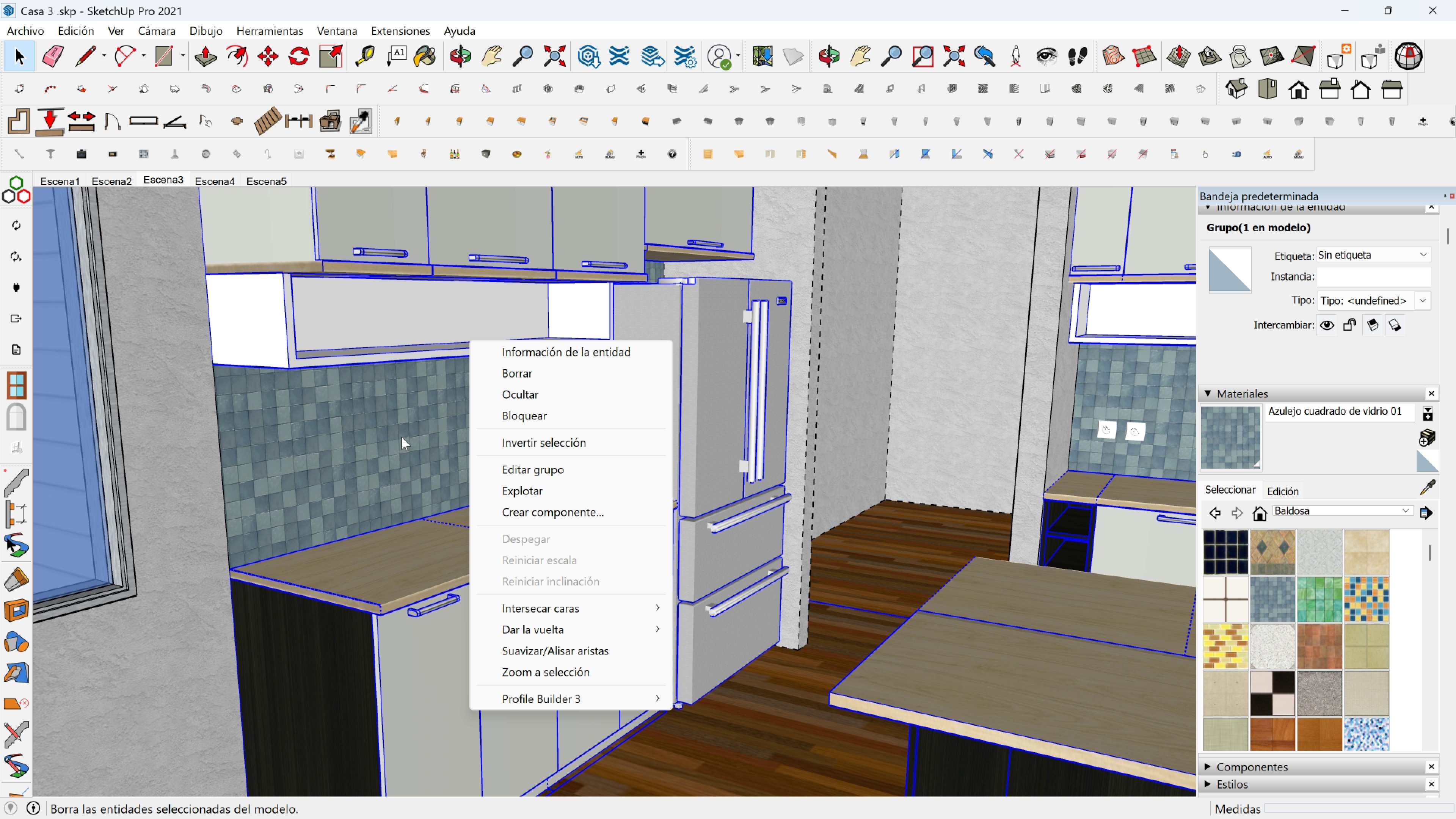 
key(Escape)
 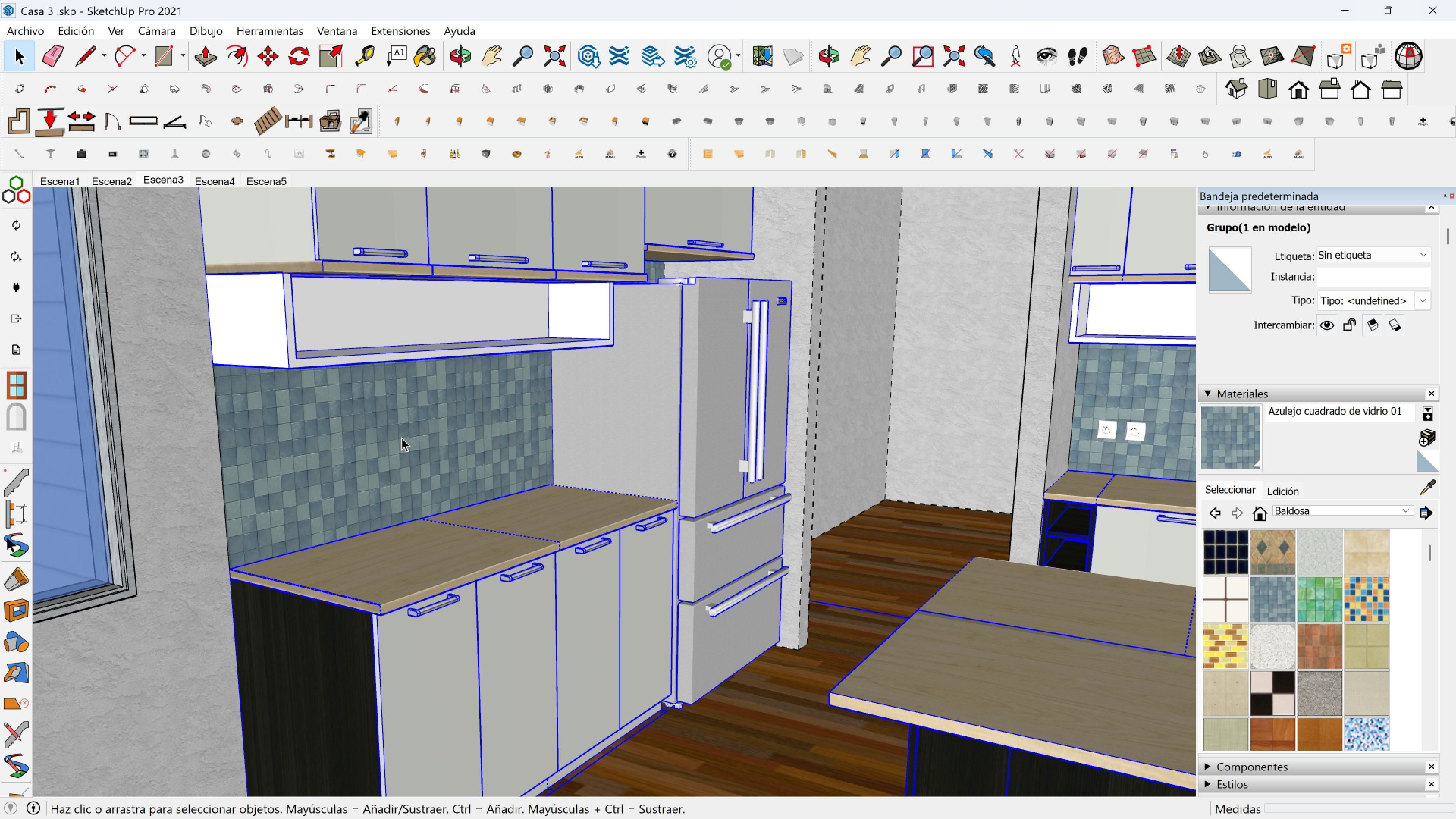 
key(Escape)
 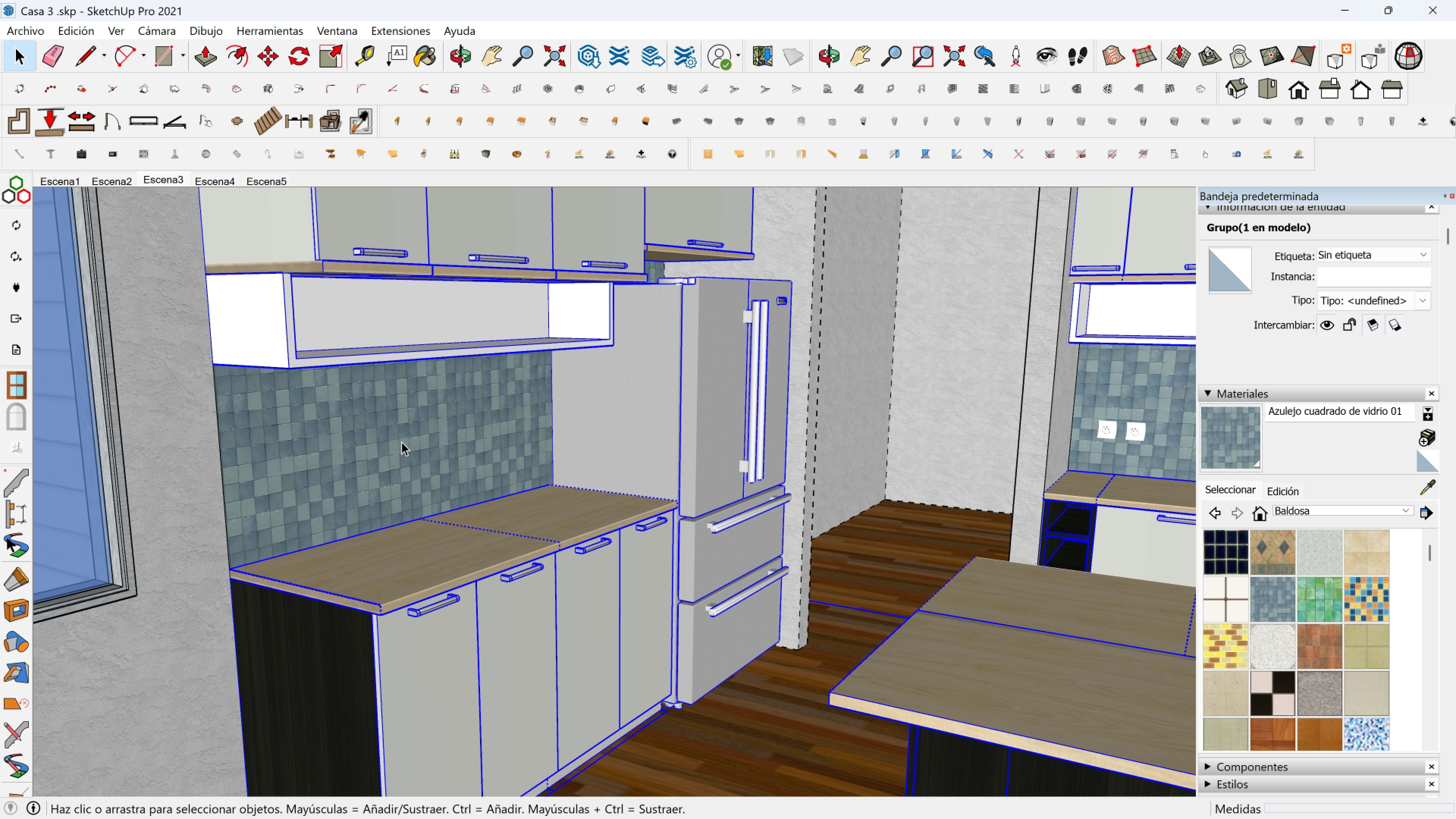 
key(Escape)
 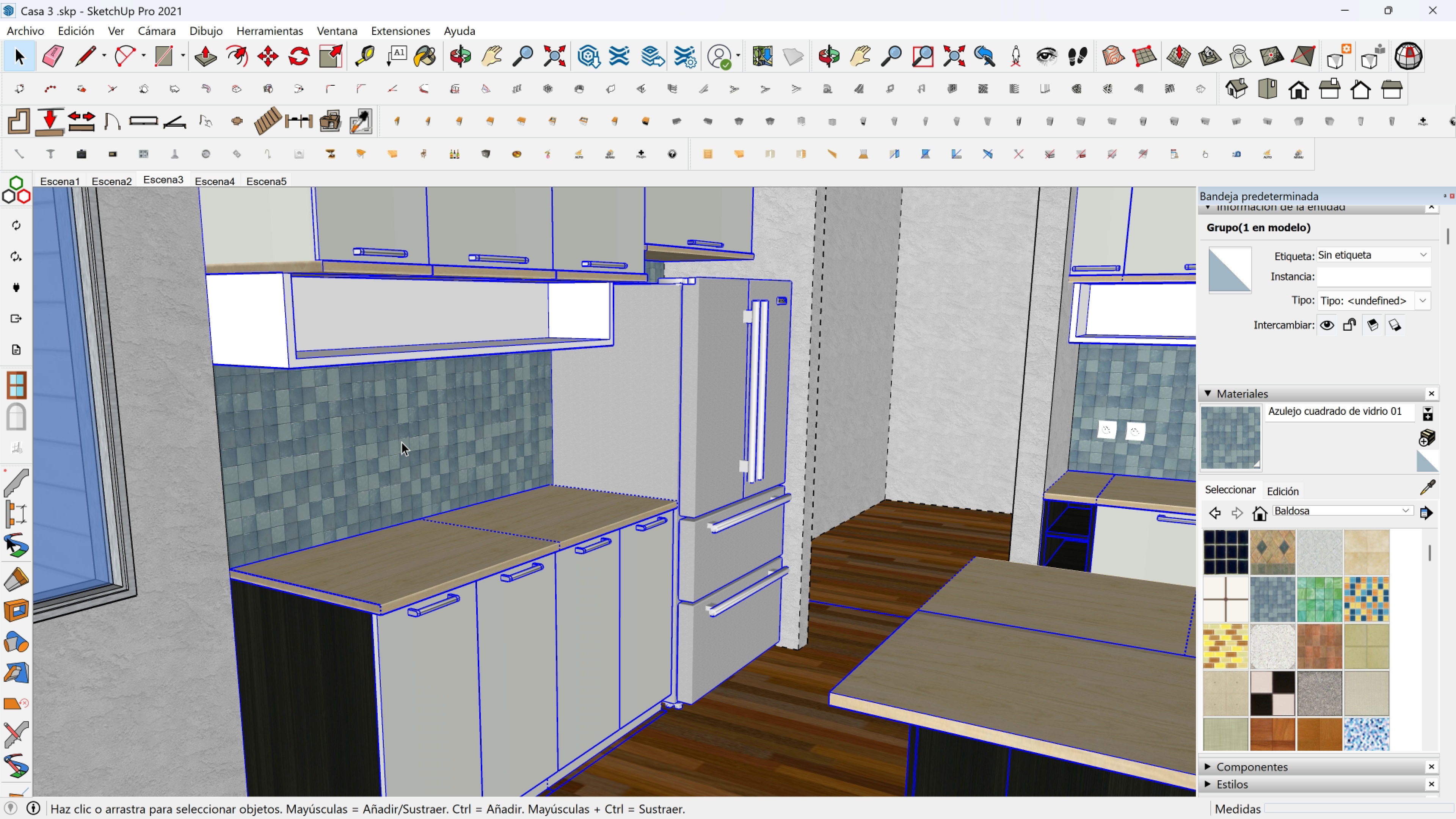 
key(Escape)
 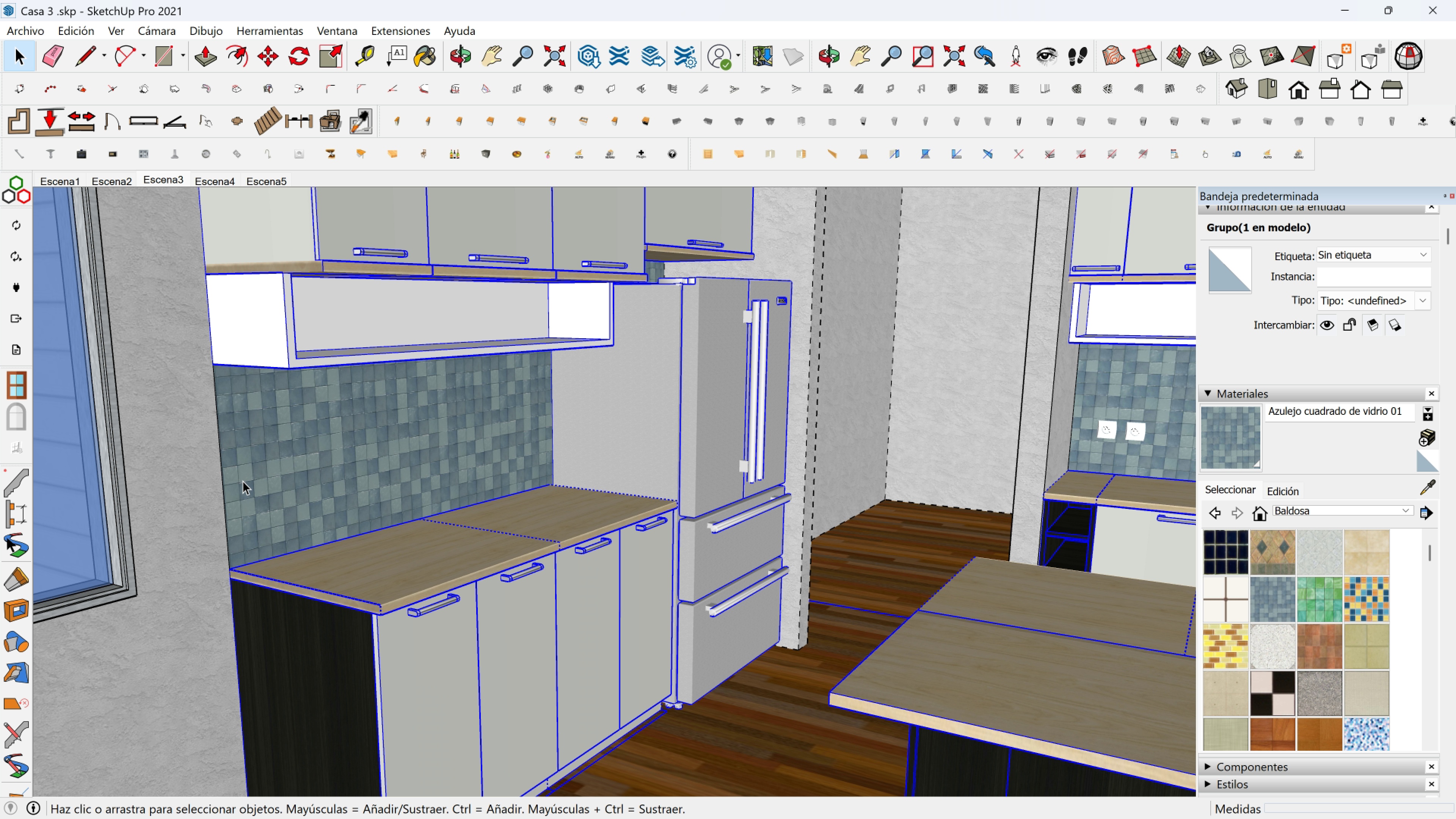 
key(Escape)
 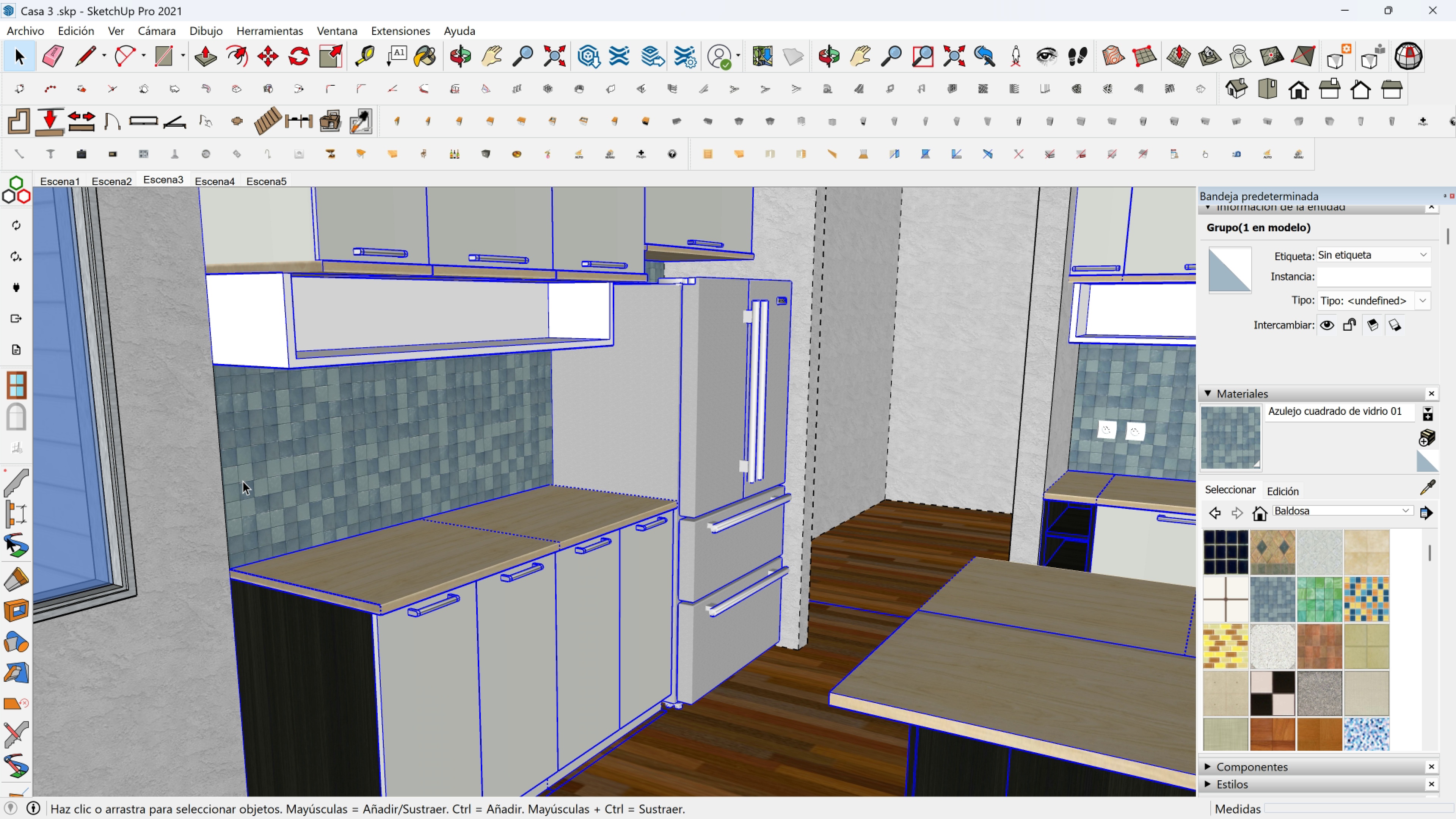 
left_click([243, 481])
 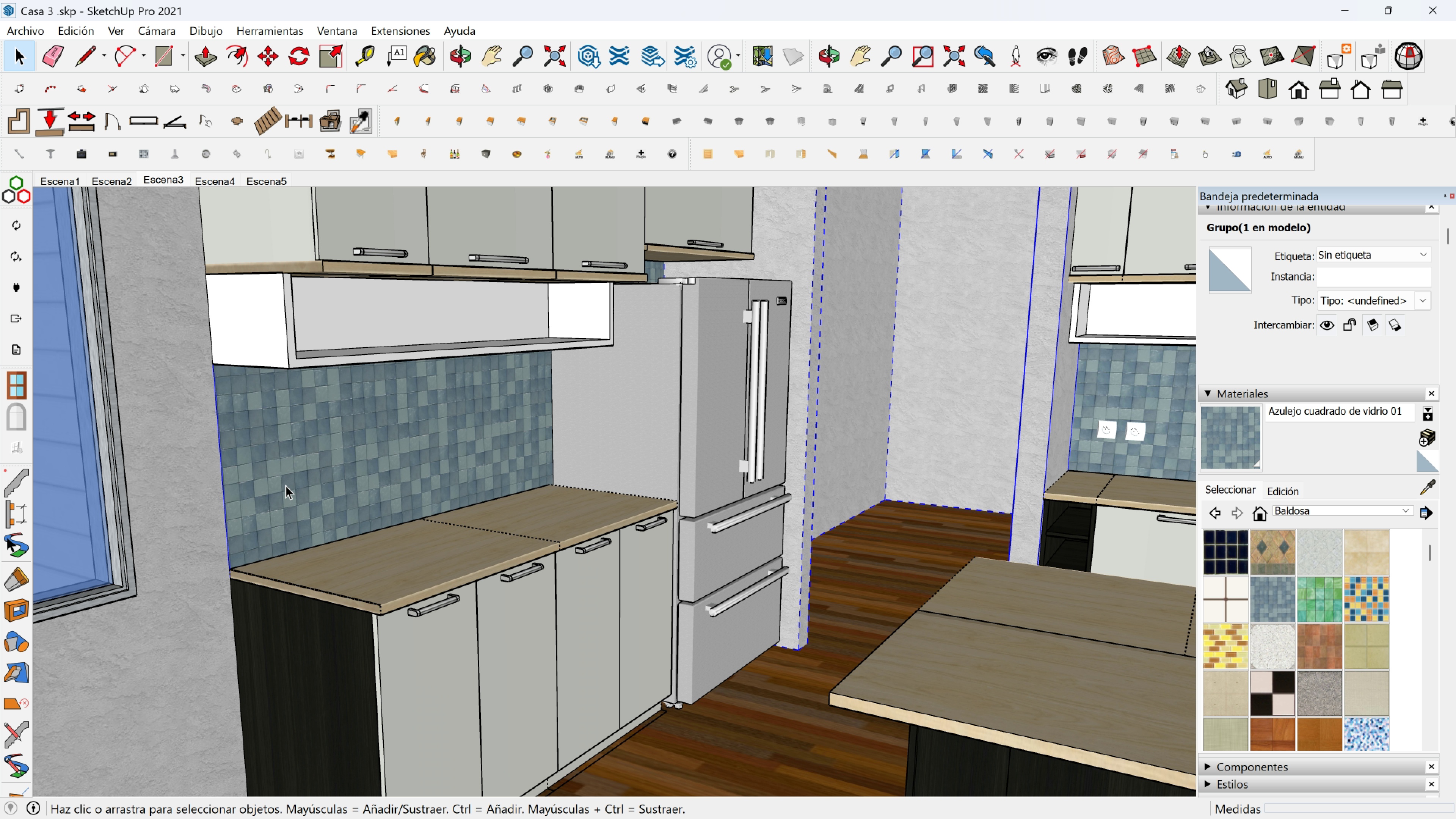 
key(Escape)